 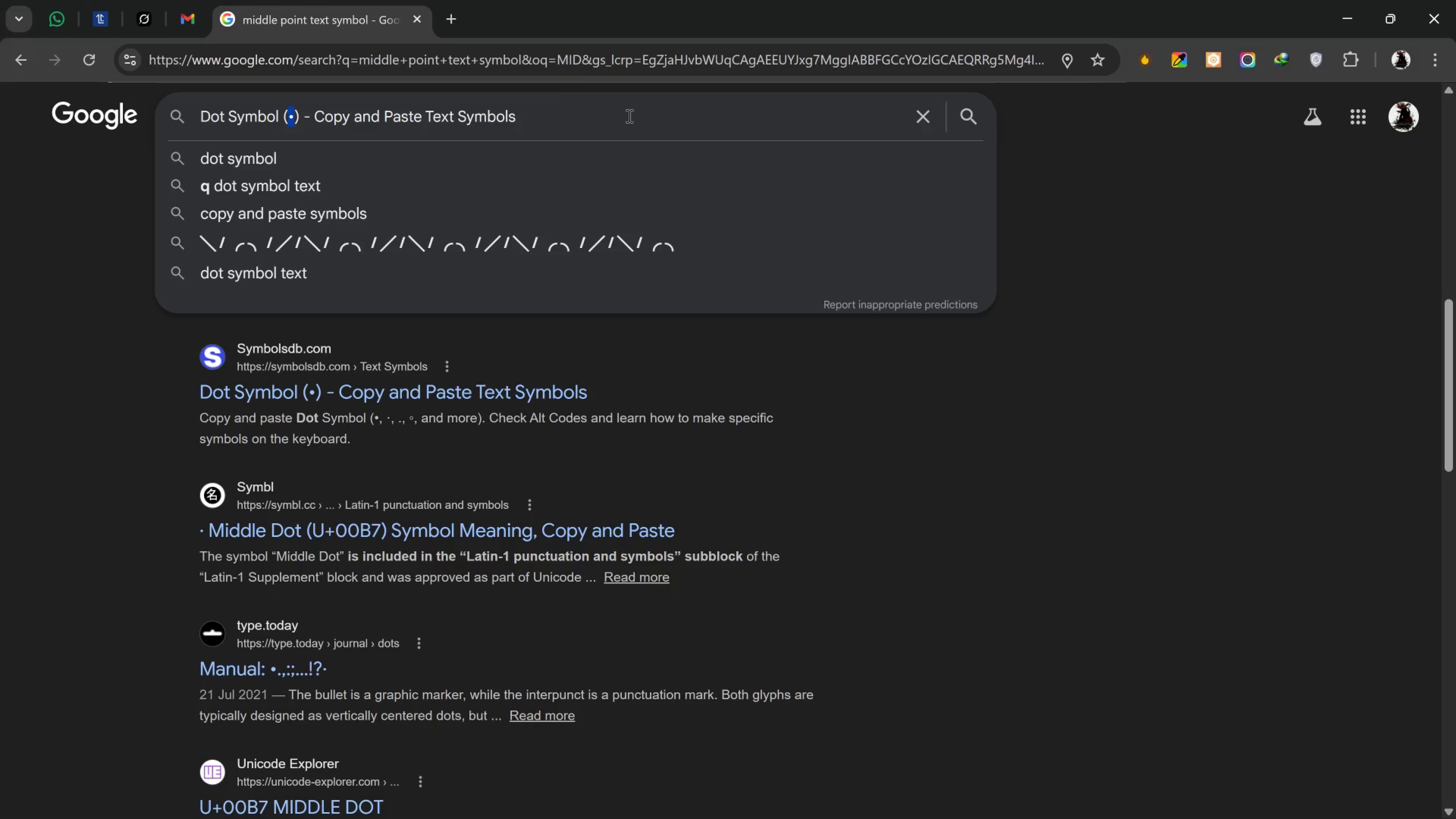 
left_click([470, 53])
 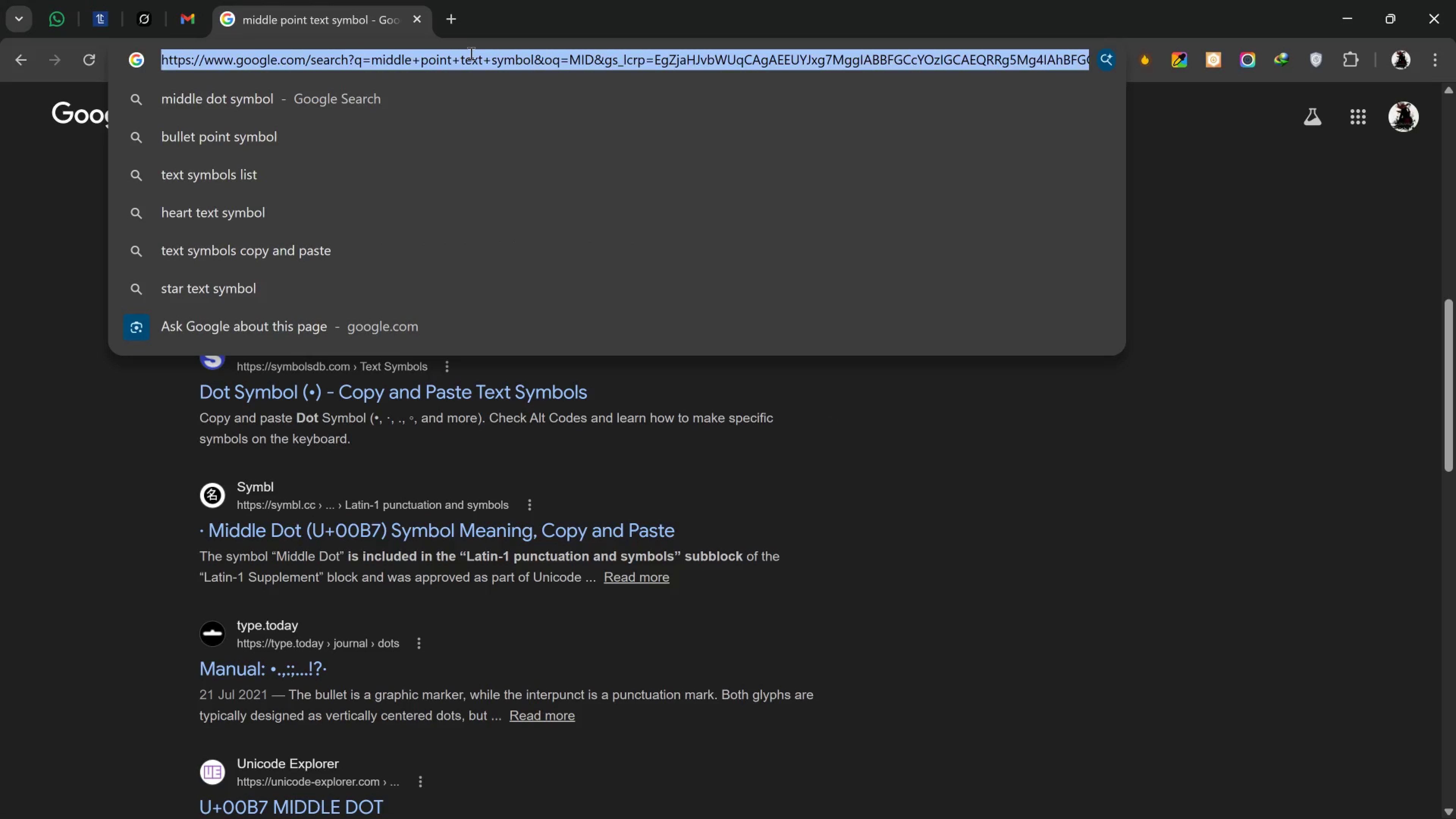 
type(FLAT)
 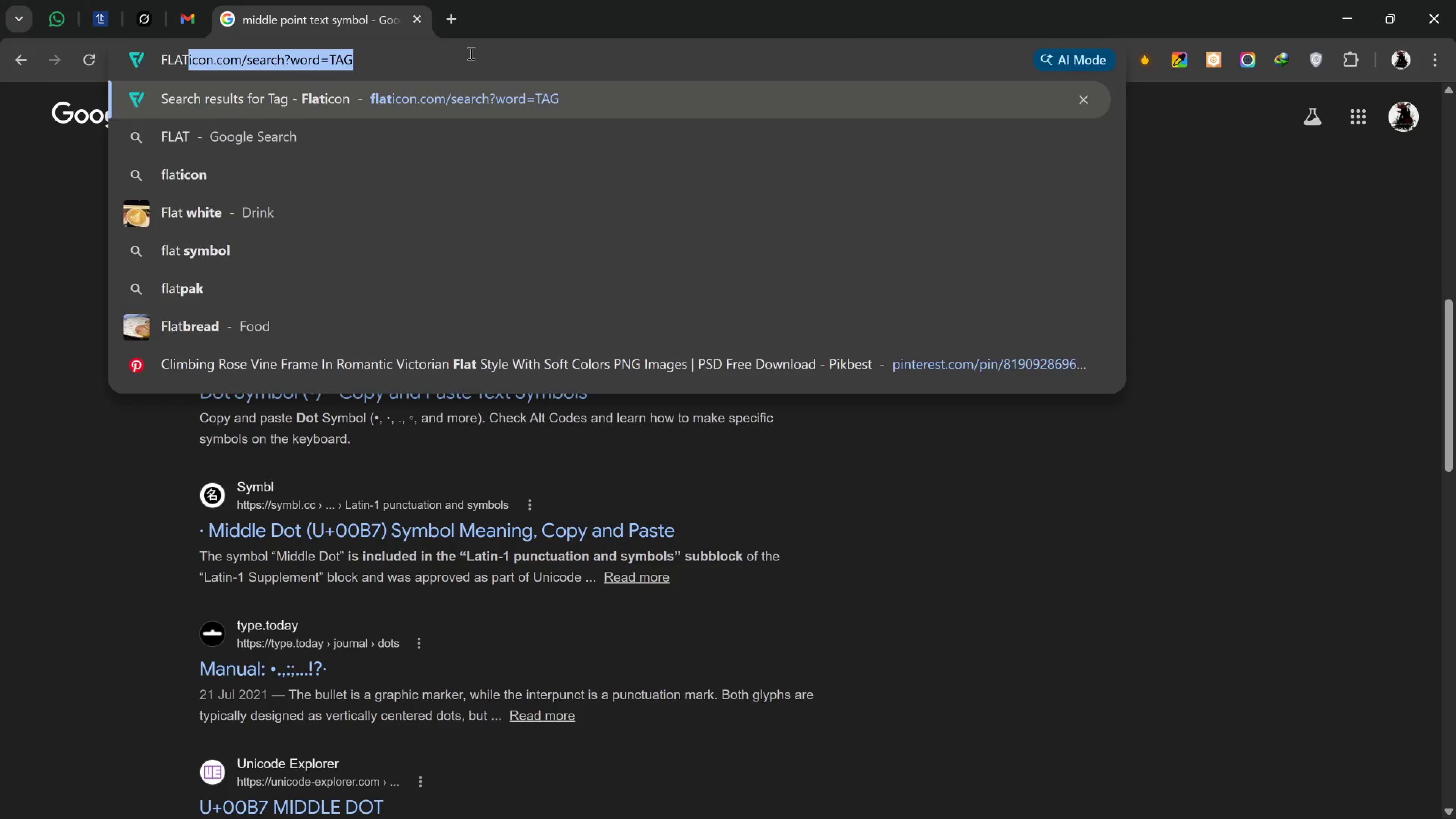 
key(Enter)
 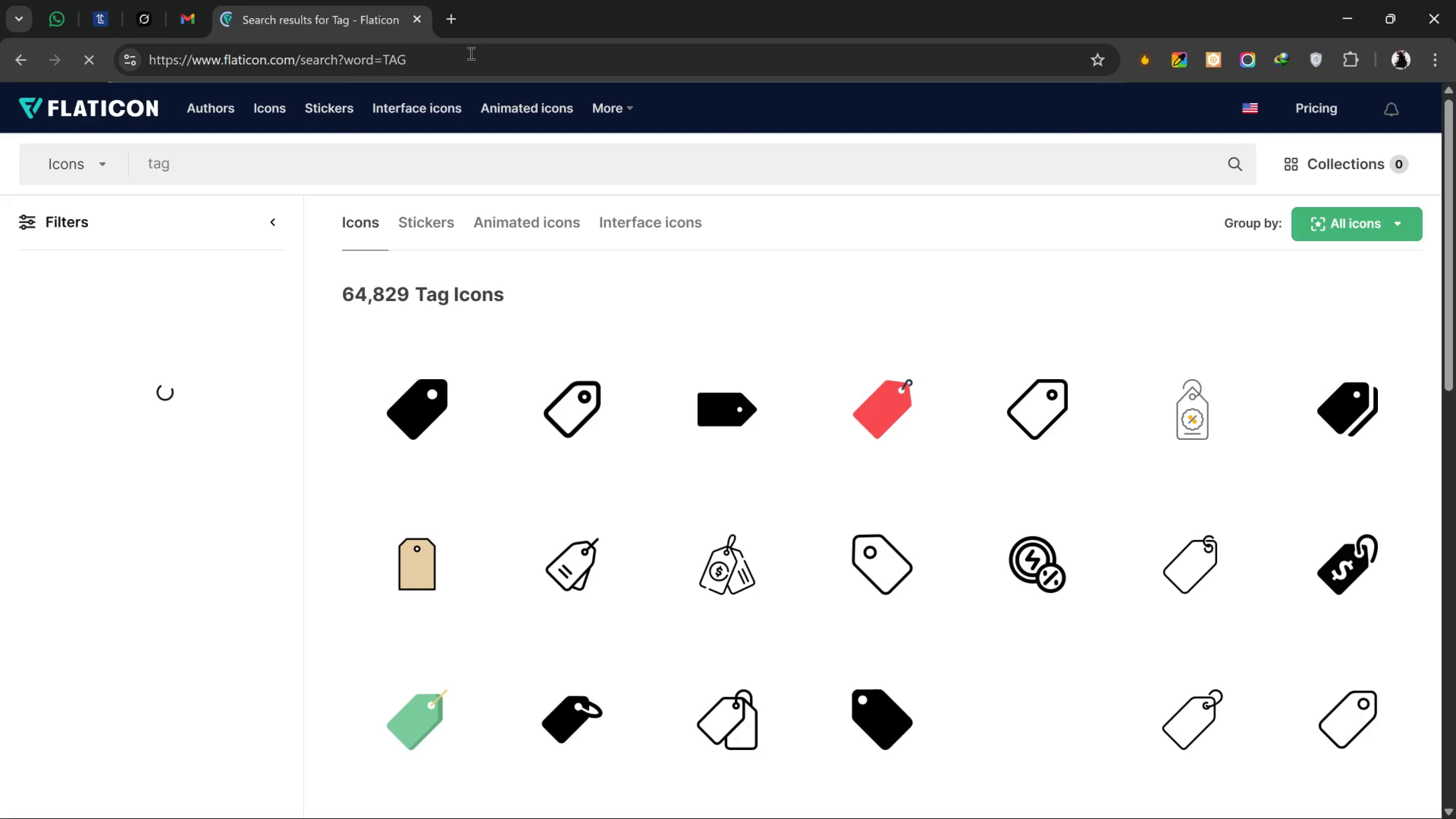 
wait(6.45)
 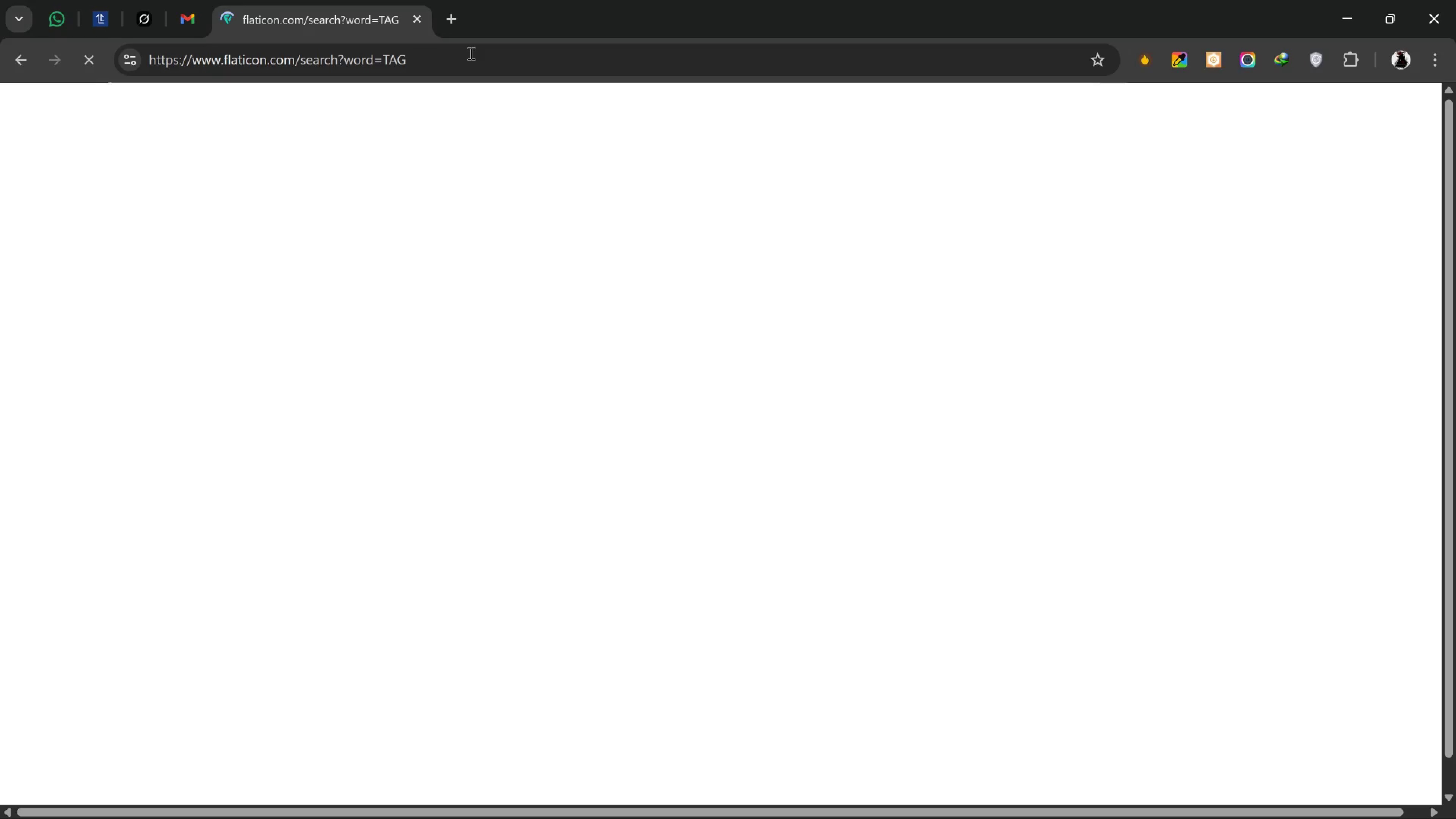 
left_click([380, 157])
 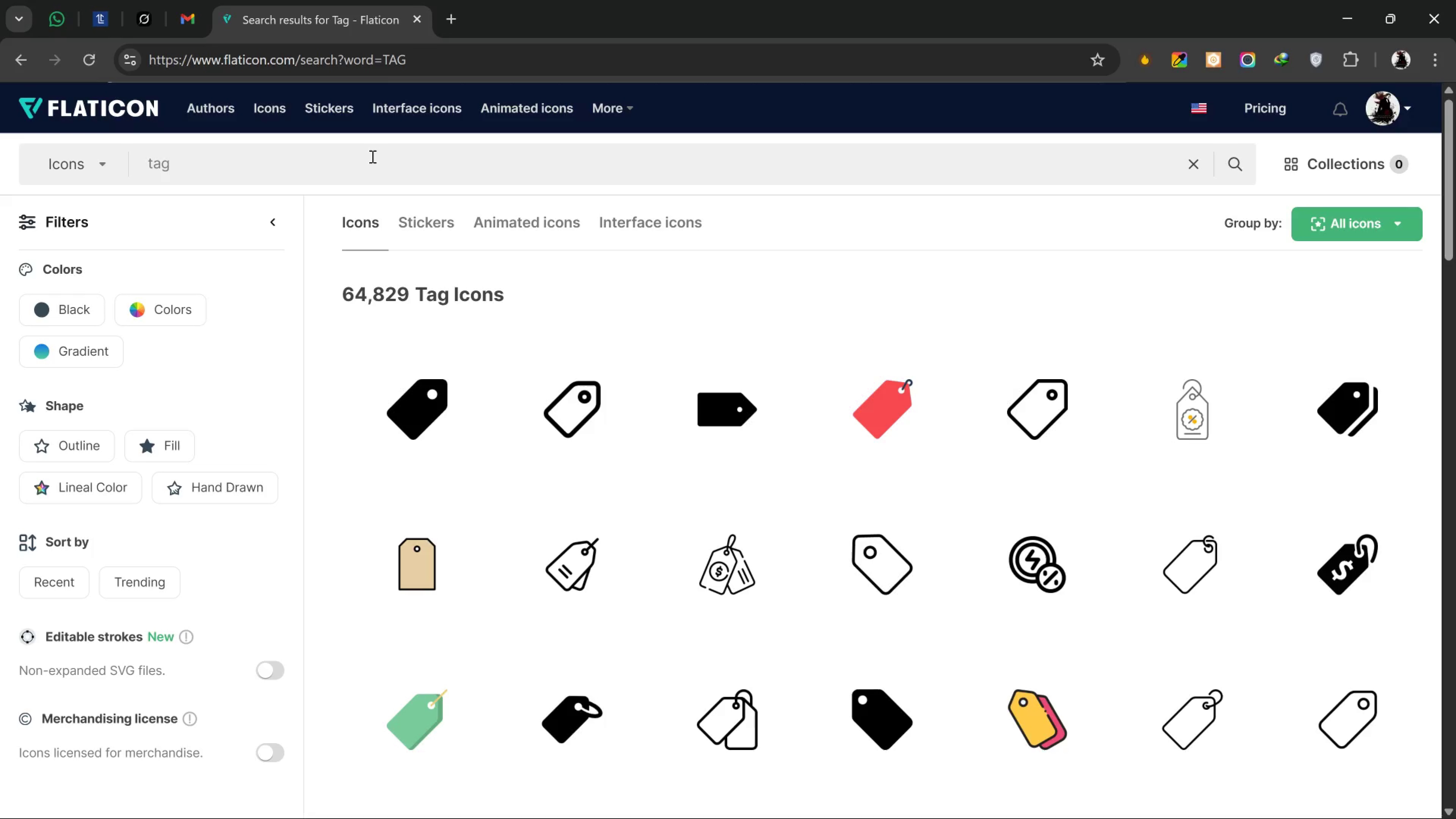 
key(Control+A)
 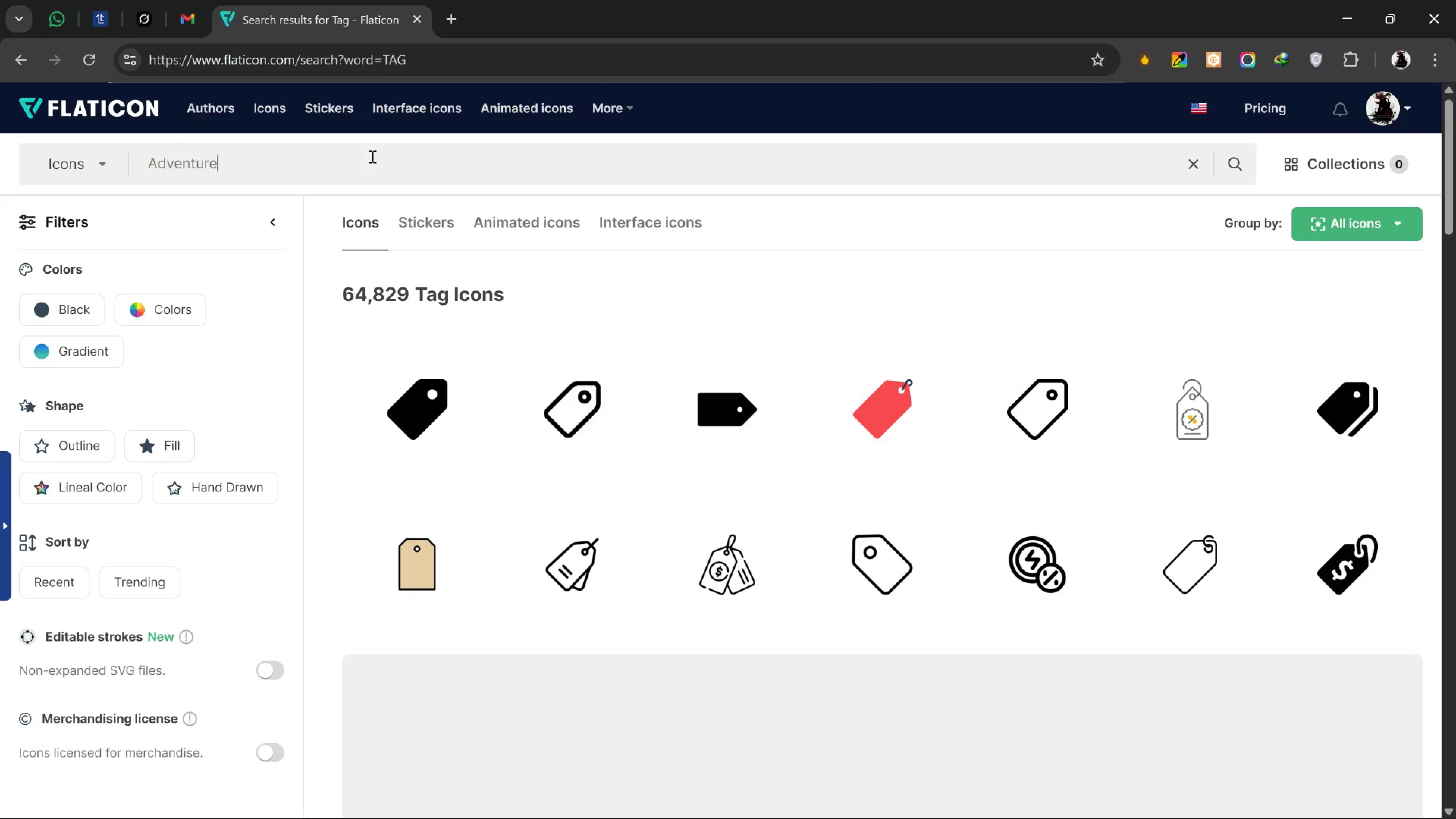 
key(Control+V)
 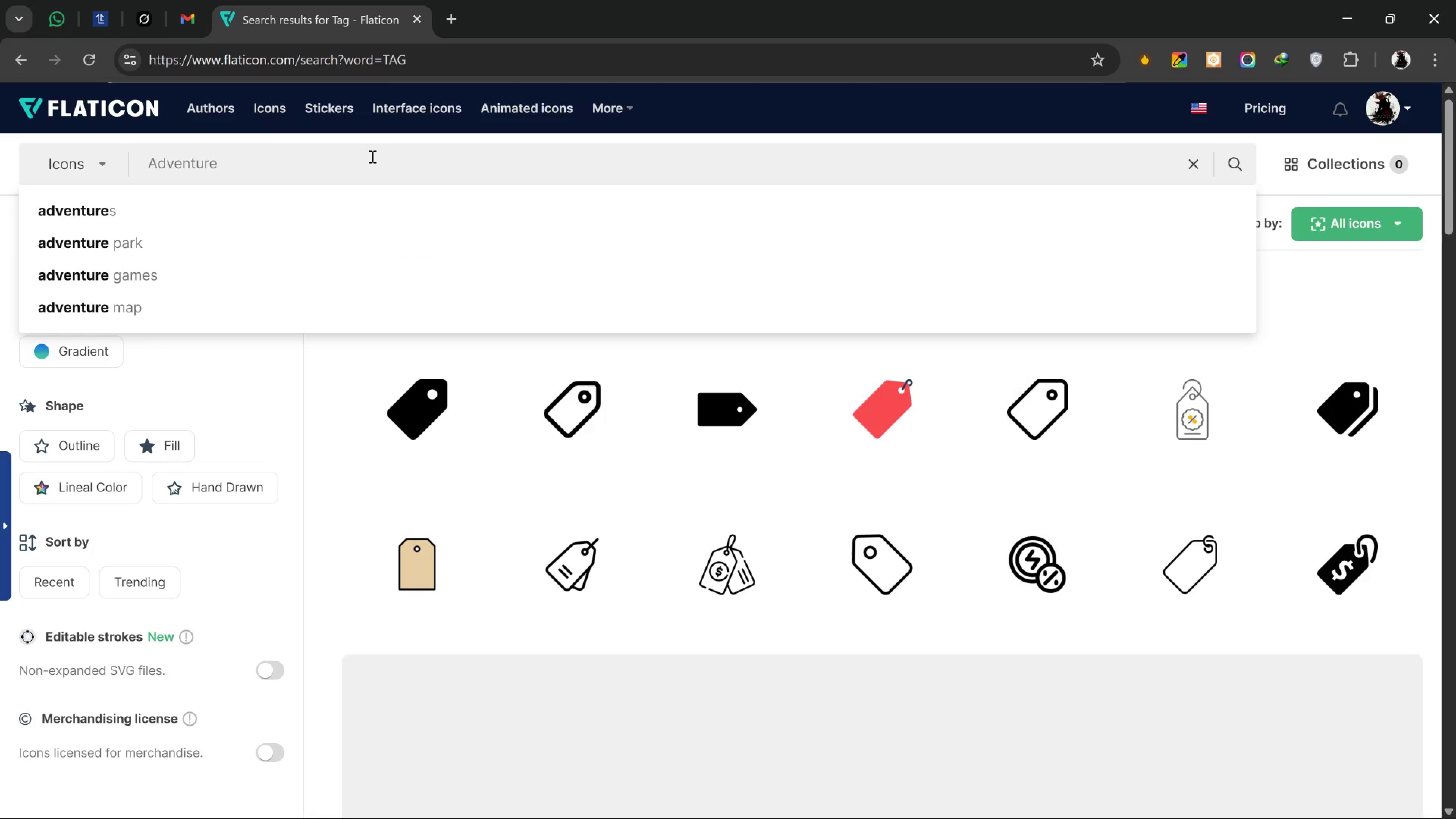 
key(Enter)
 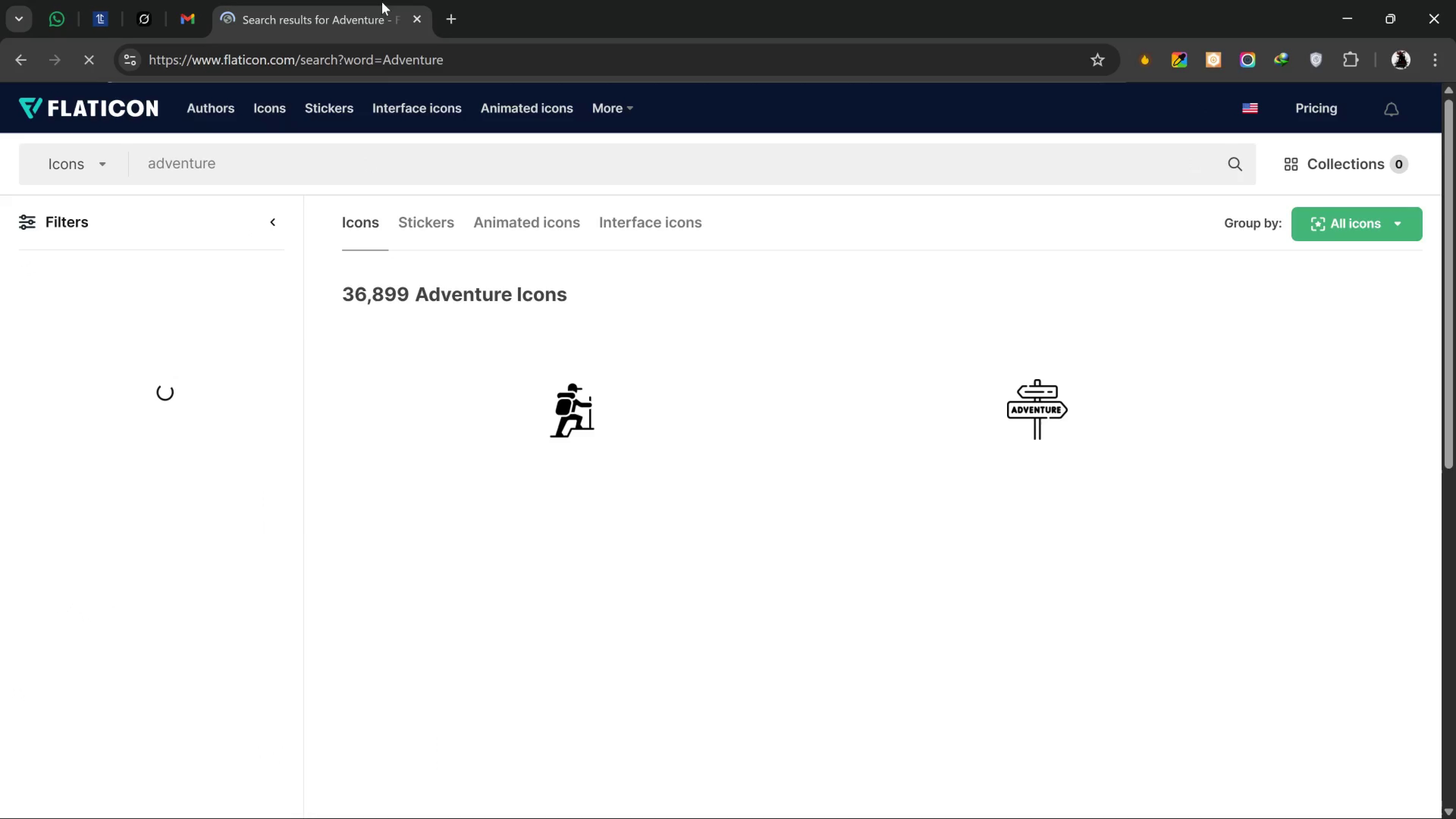 
right_click([362, 13])